 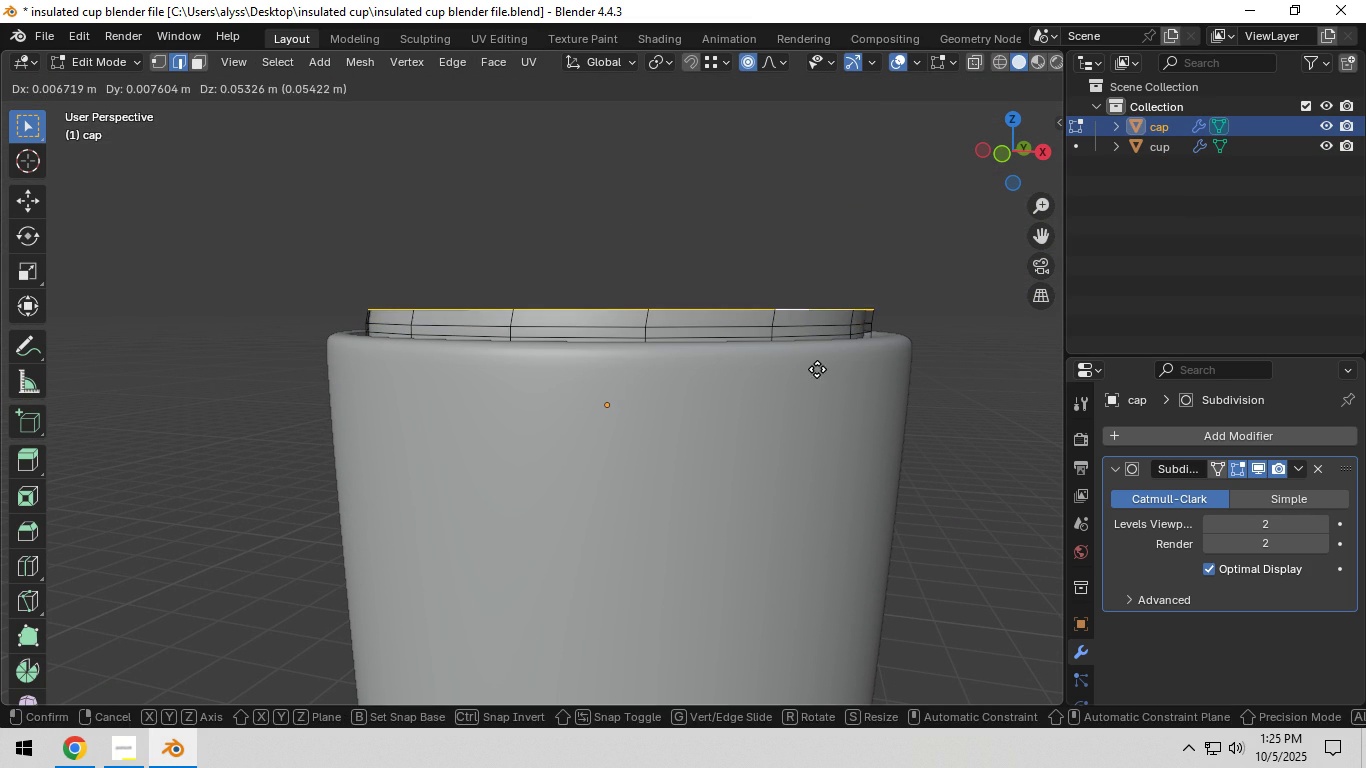 
right_click([817, 369])
 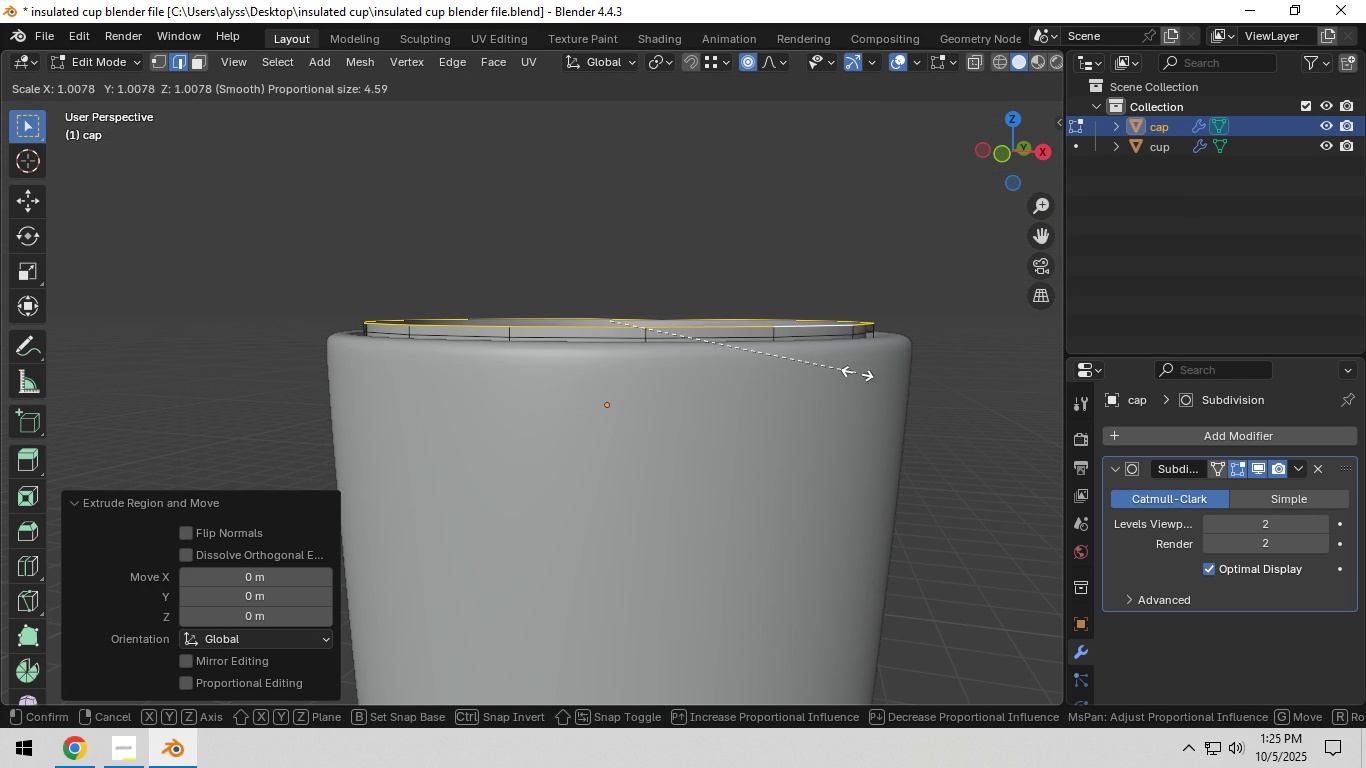 
key(S)
 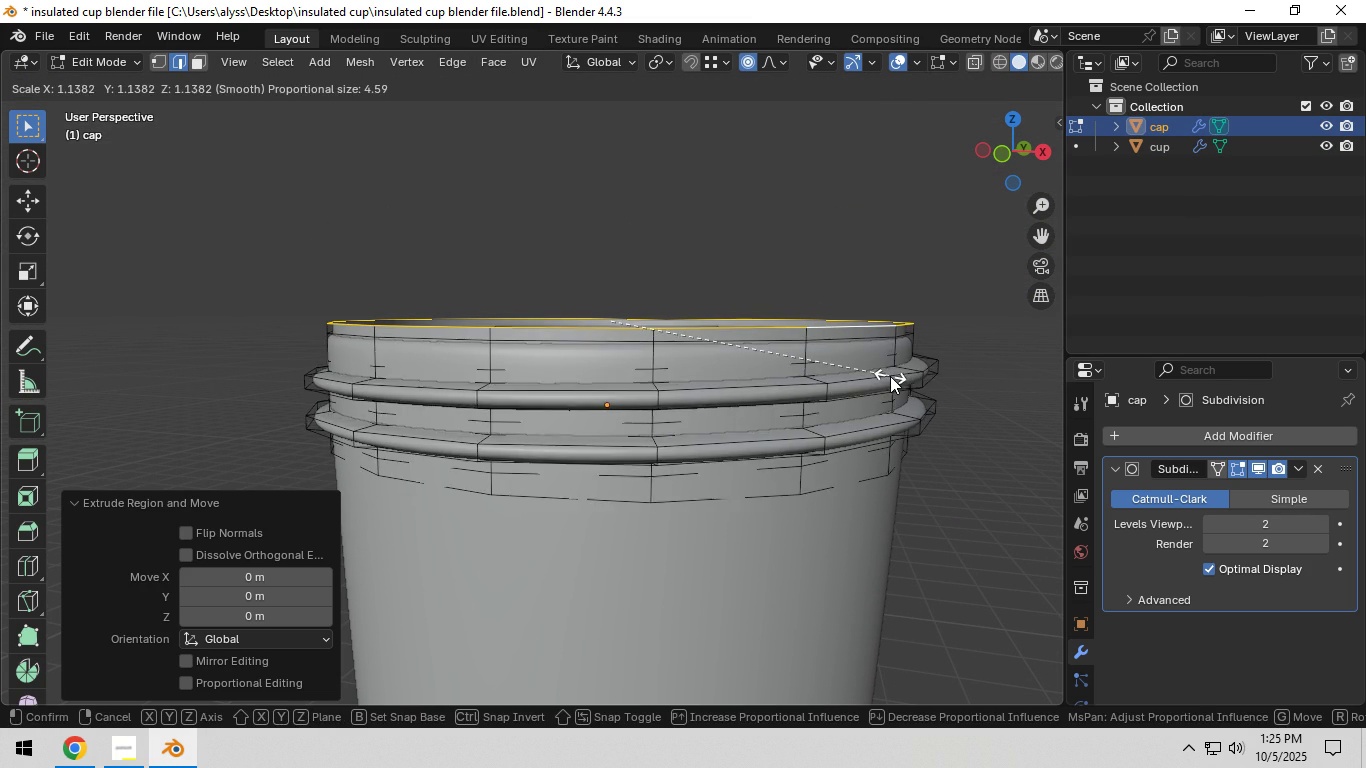 
right_click([890, 376])
 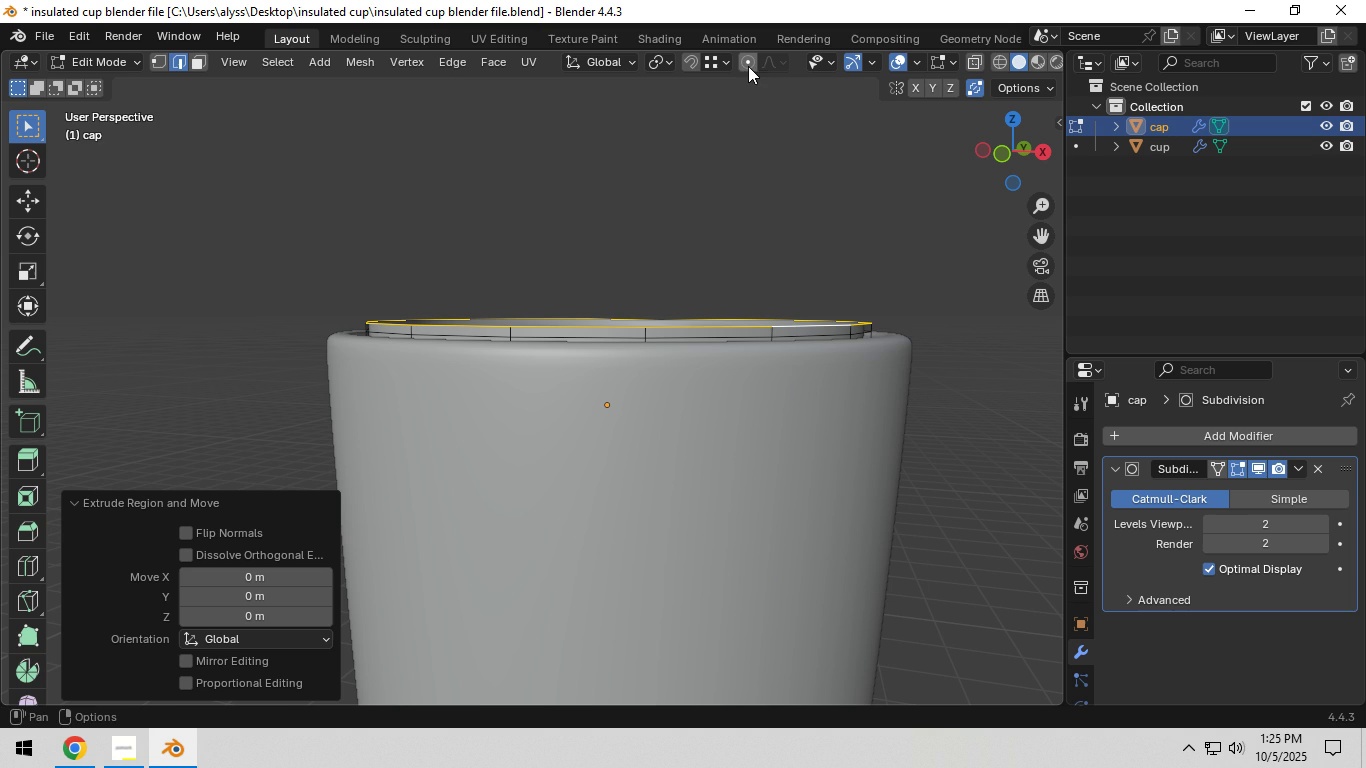 
left_click([748, 66])
 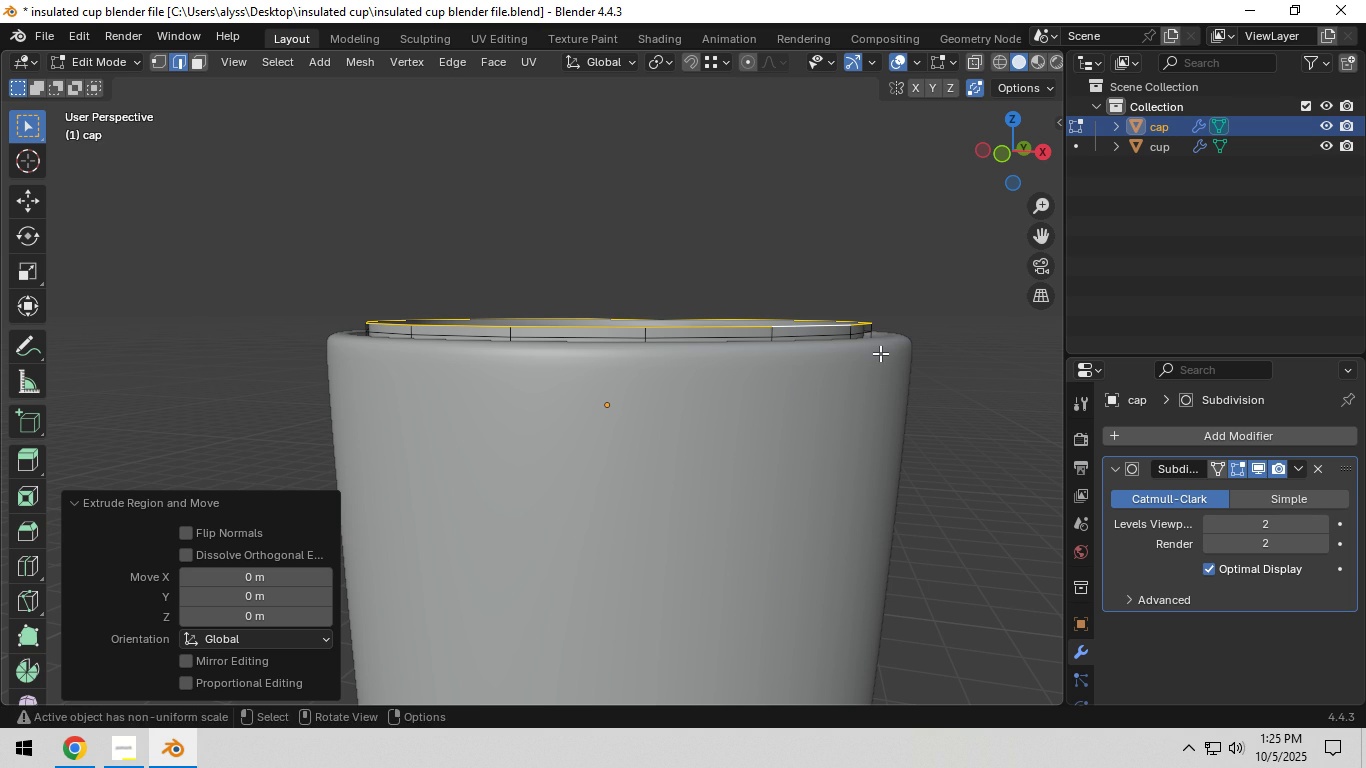 
key(S)
 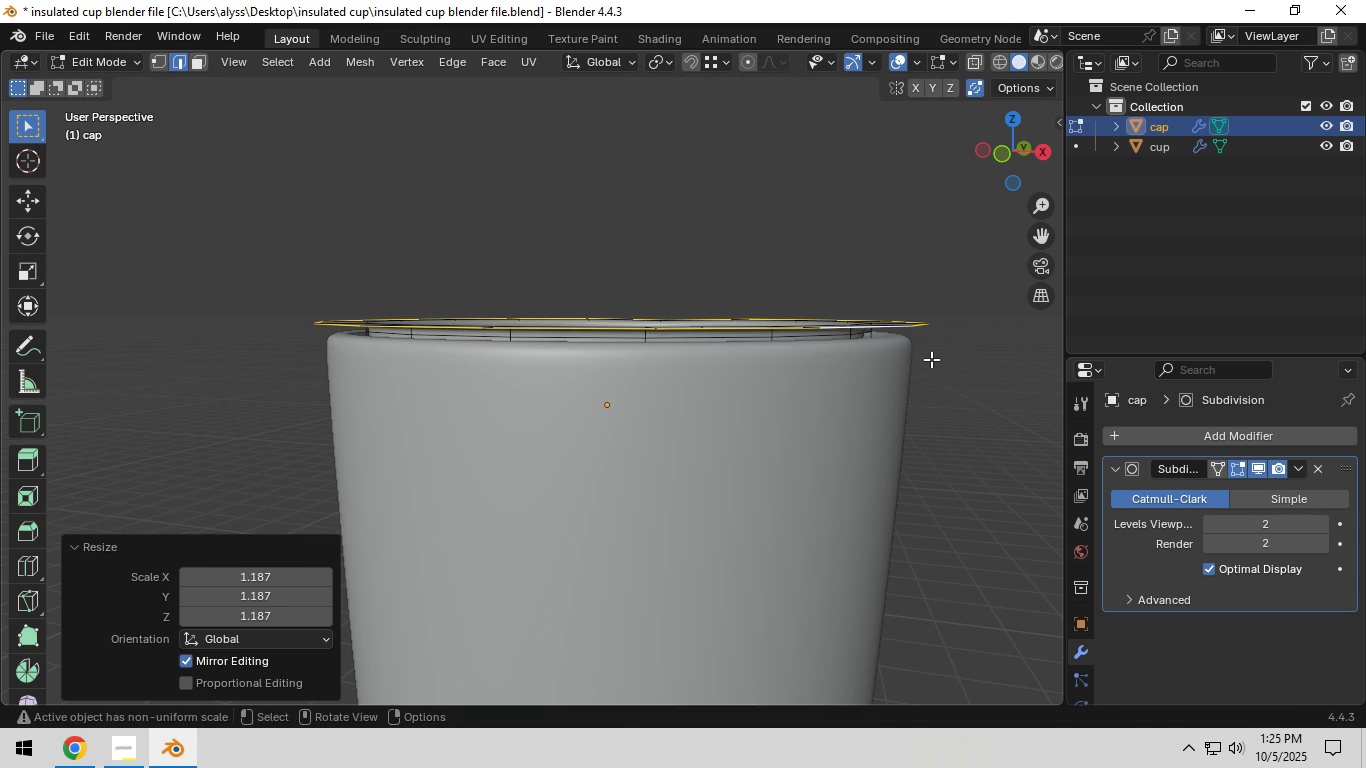 
left_click([931, 359])